 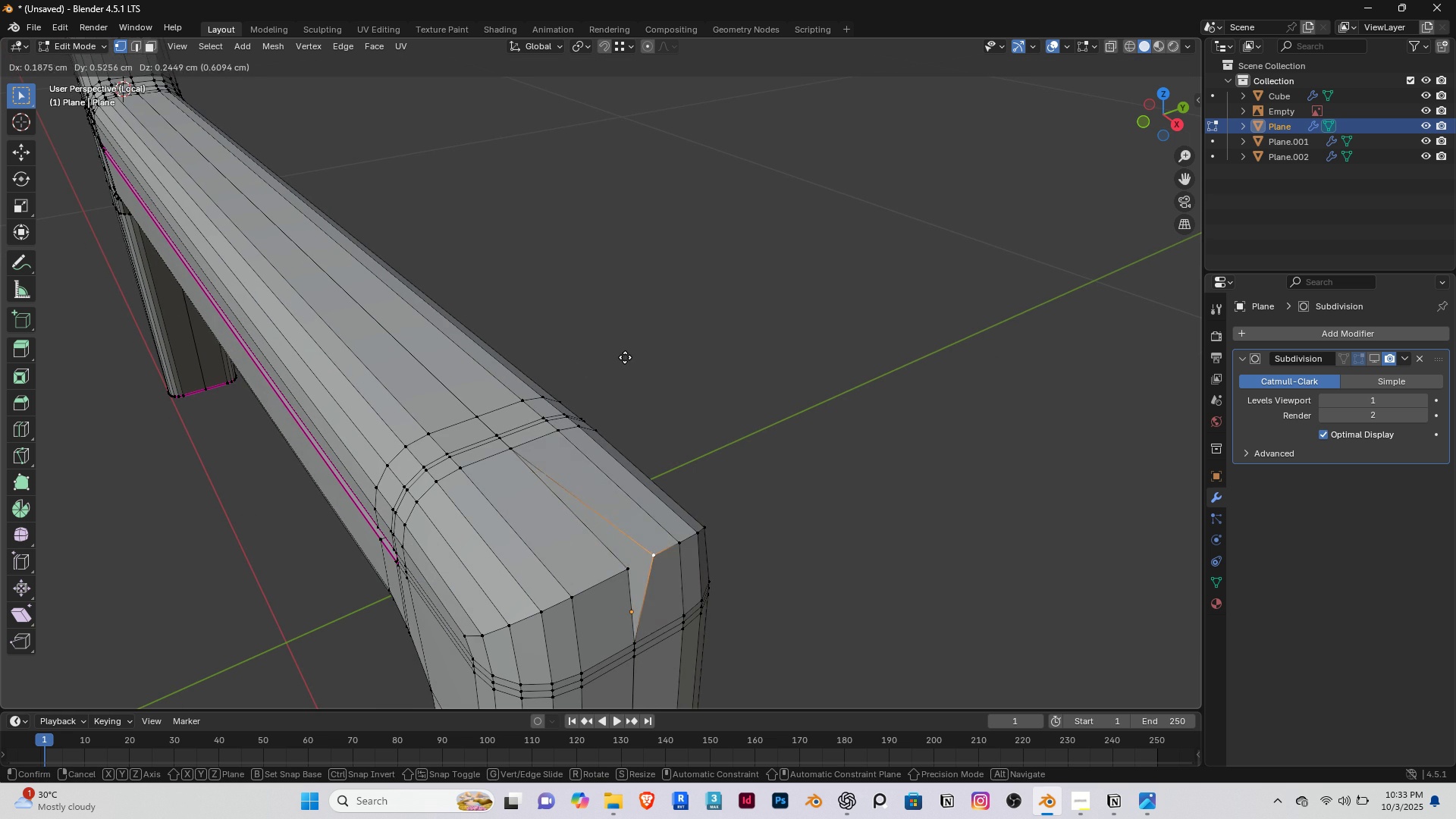 
right_click([626, 350])
 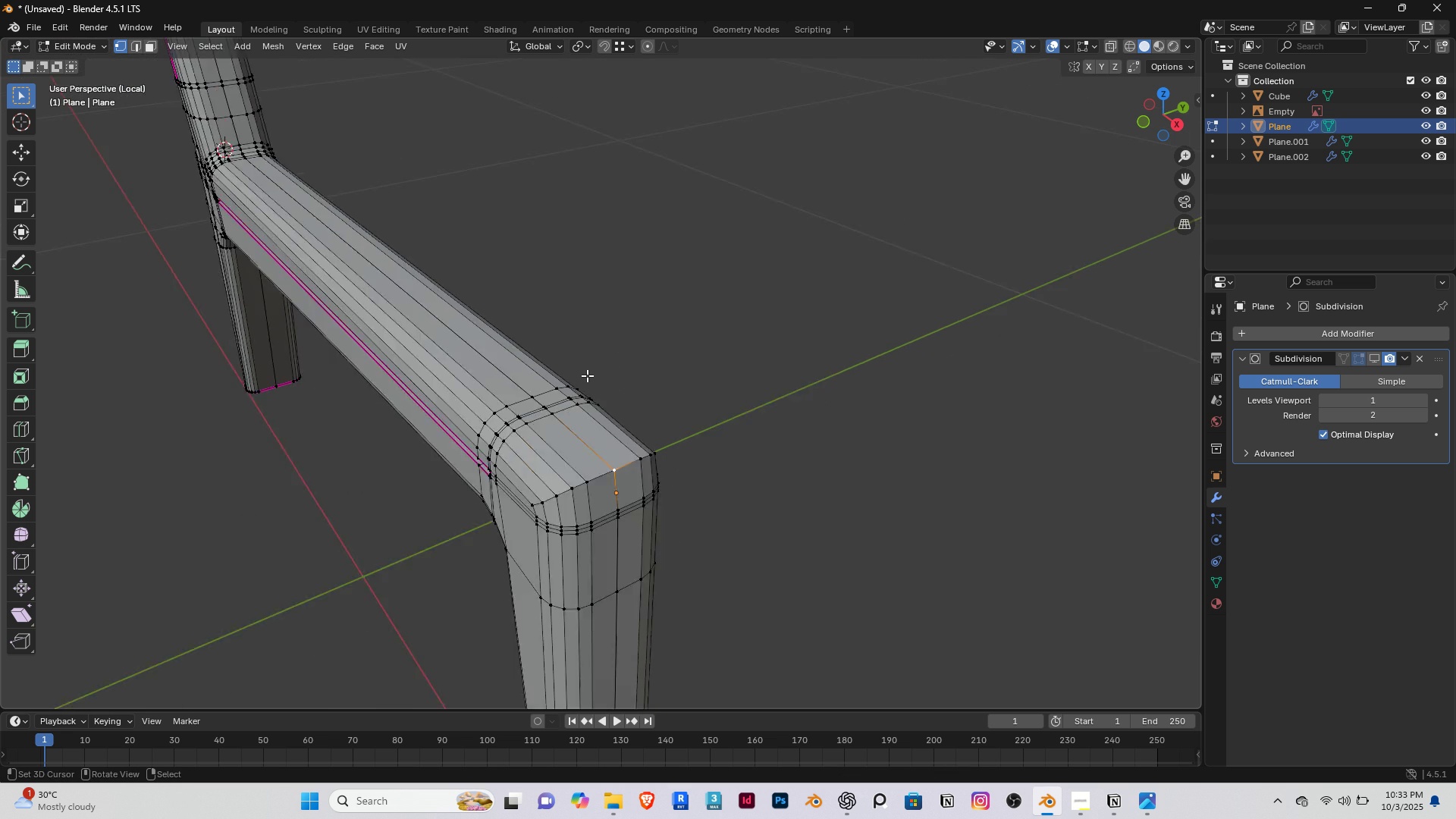 
scroll: coordinate [587, 375], scroll_direction: down, amount: 2.0
 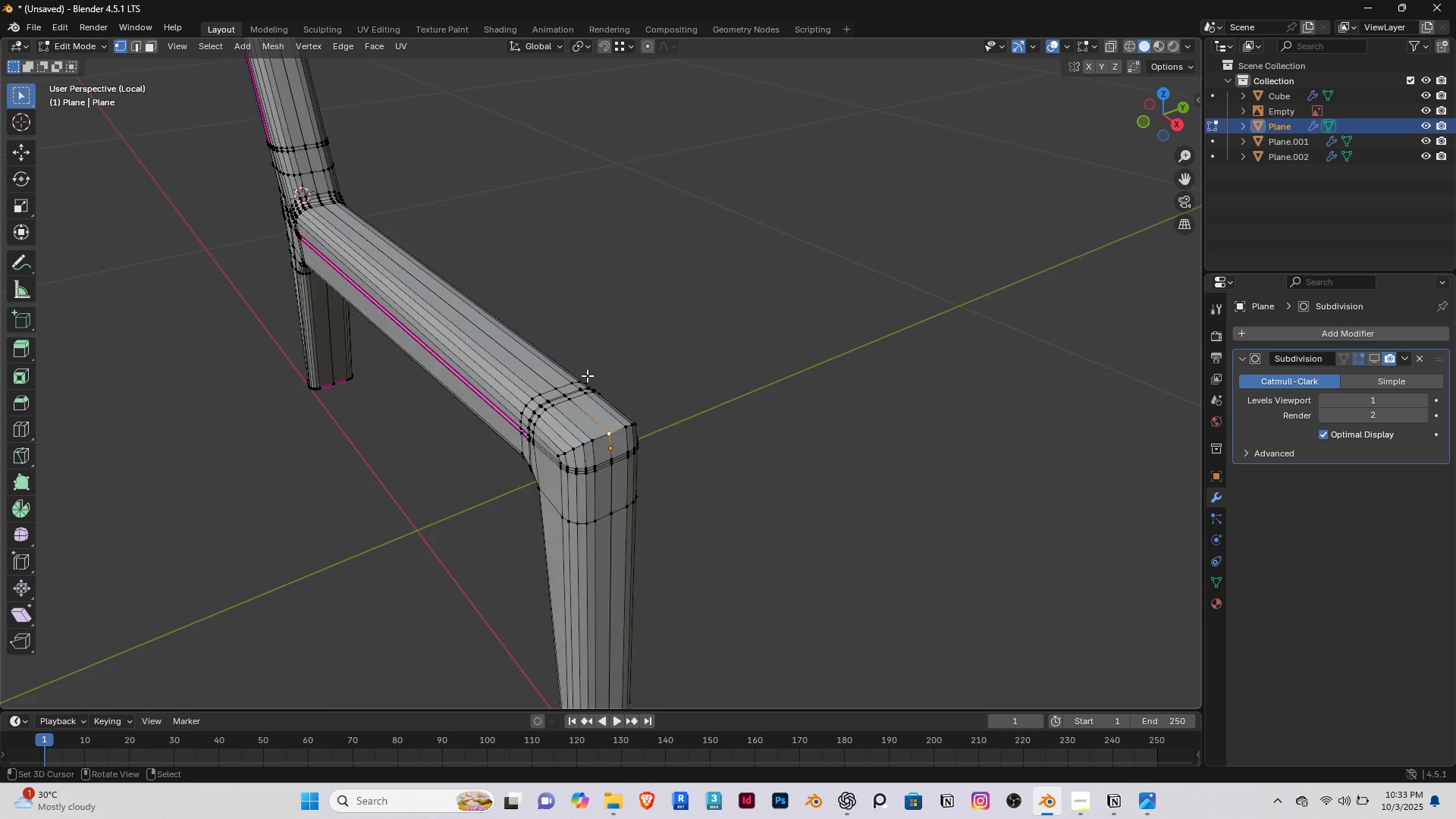 
key(End)
 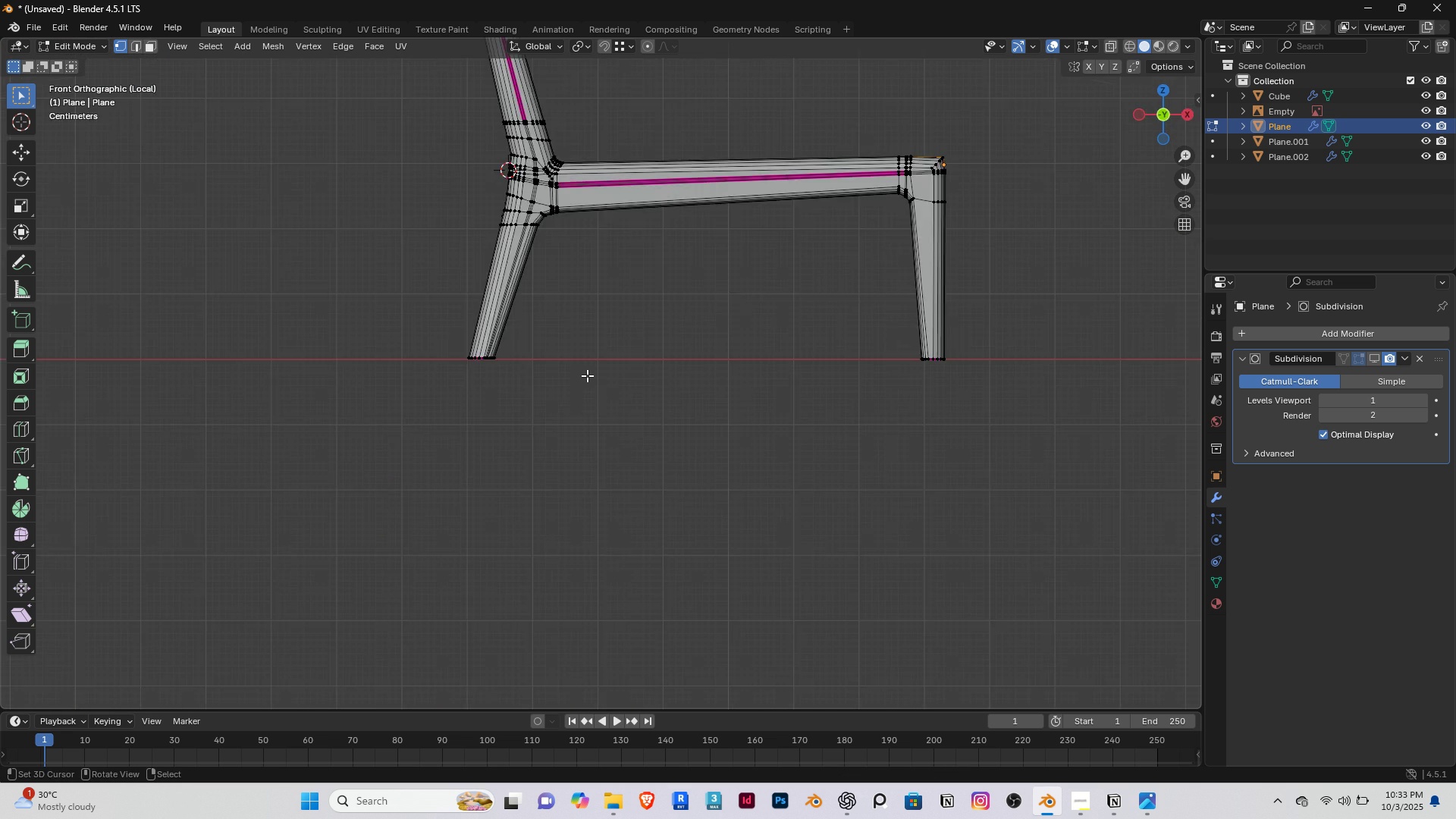 
key(PageDown)